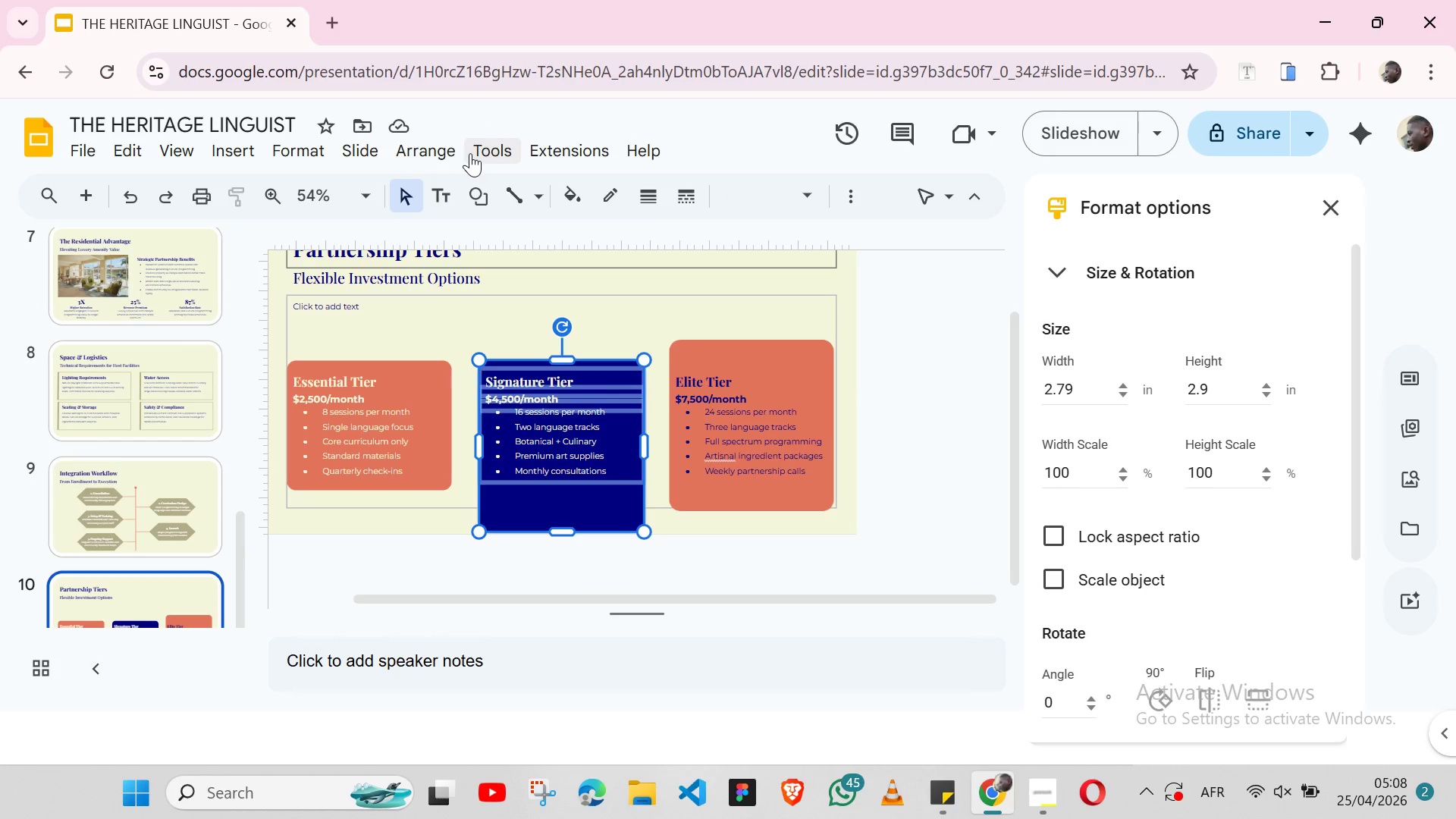 
left_click([457, 153])
 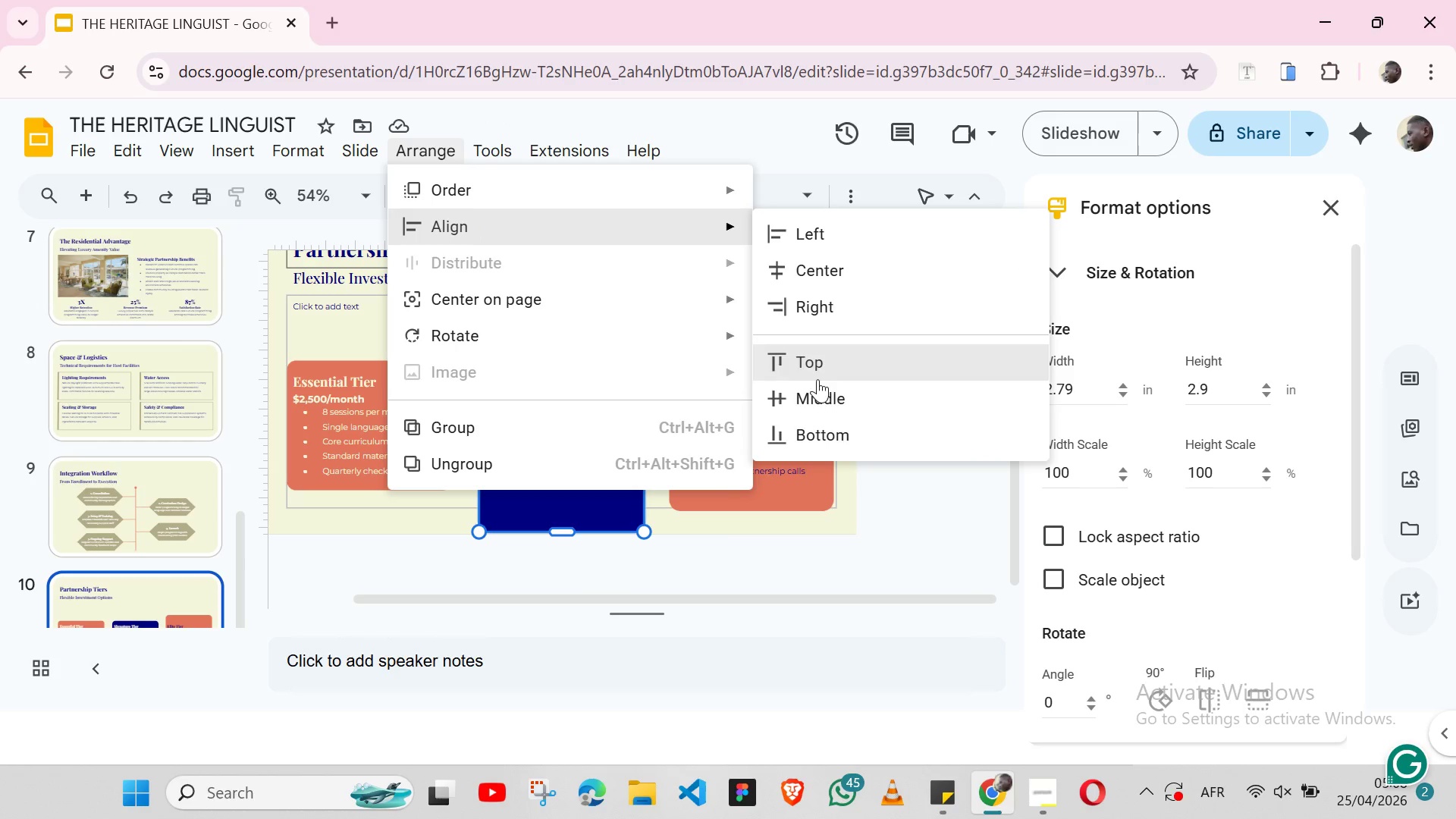 
left_click([820, 396])
 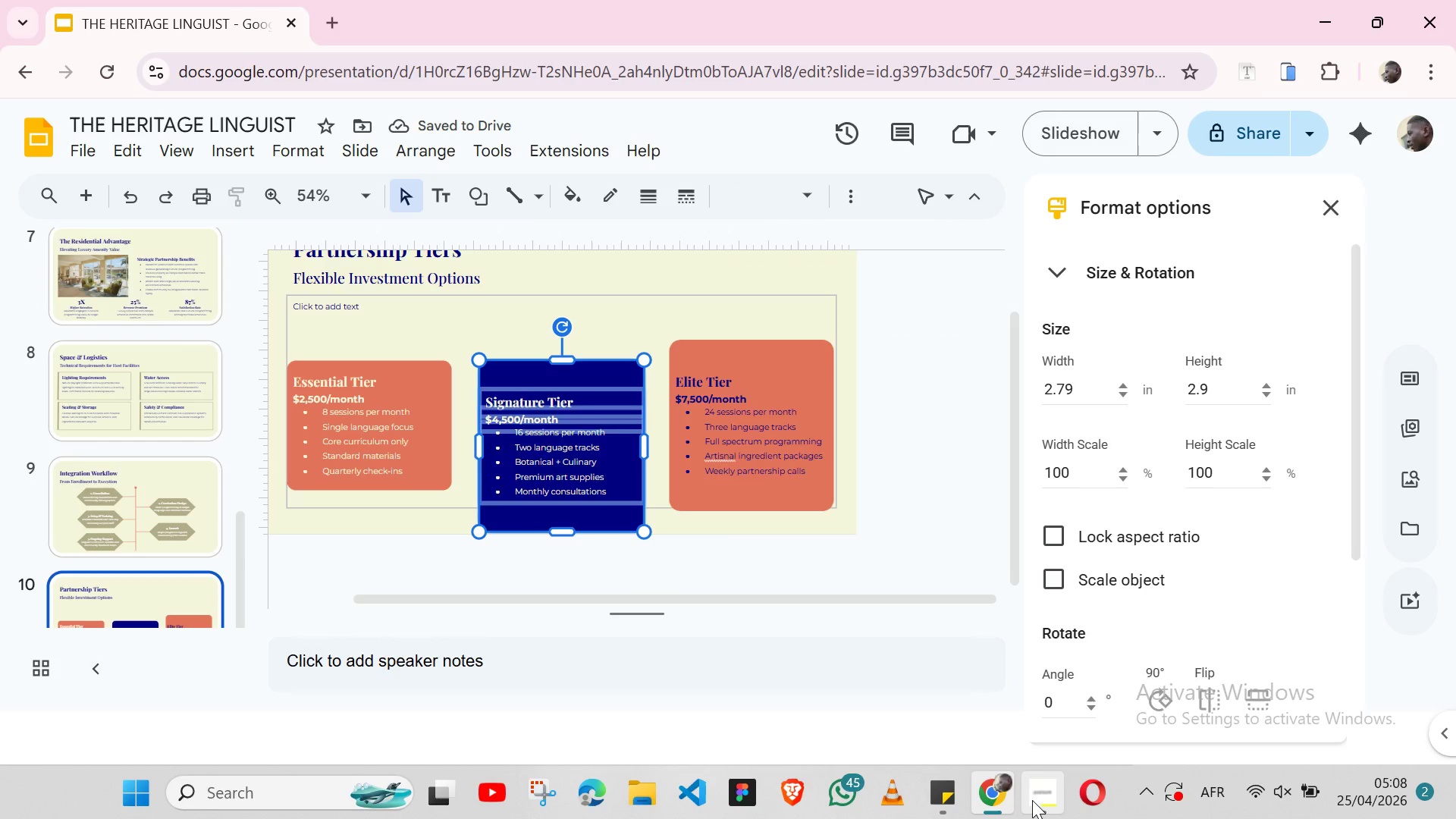 
left_click([1032, 800])